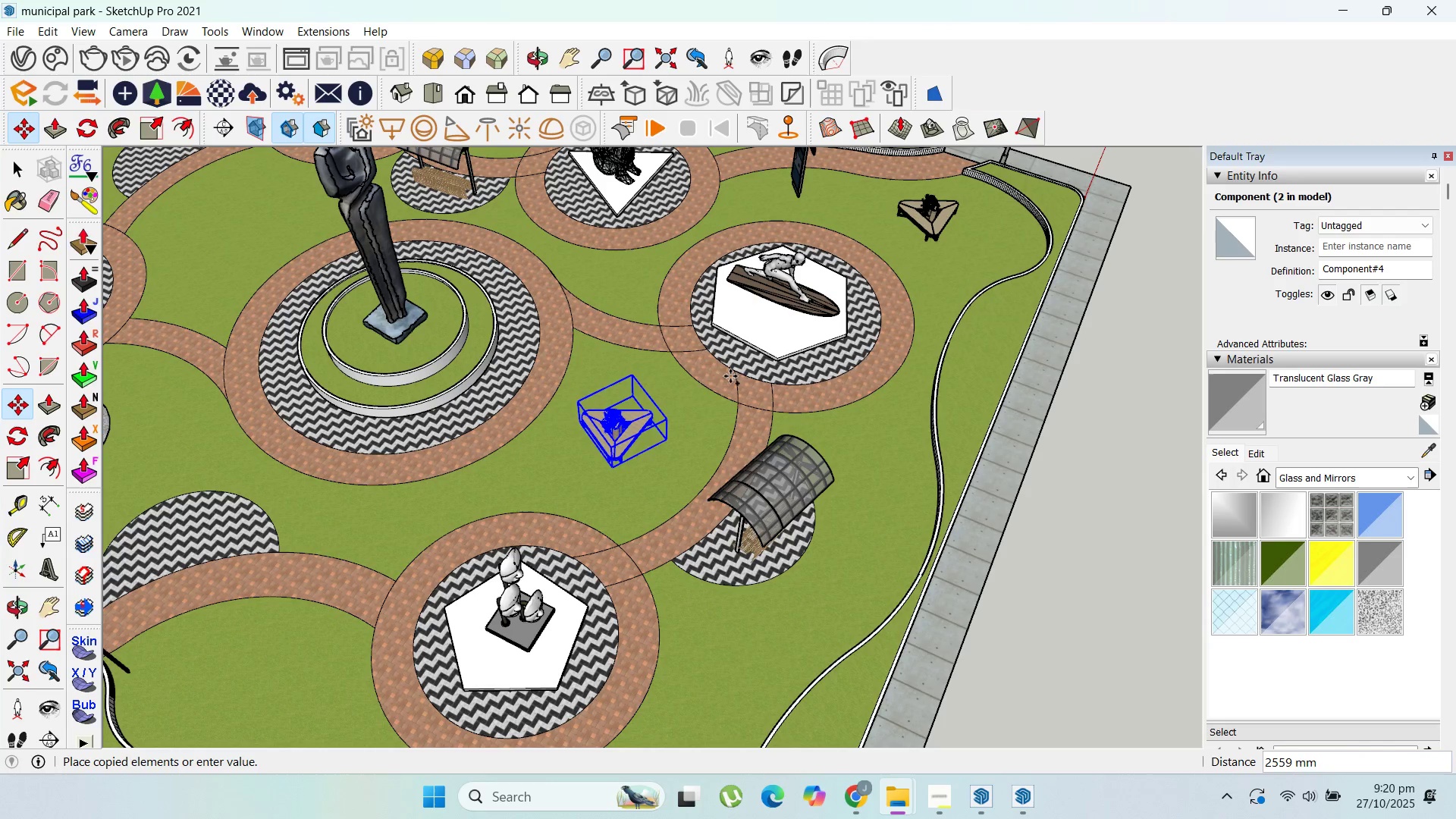 
scroll: coordinate [437, 635], scroll_direction: down, amount: 4.0
 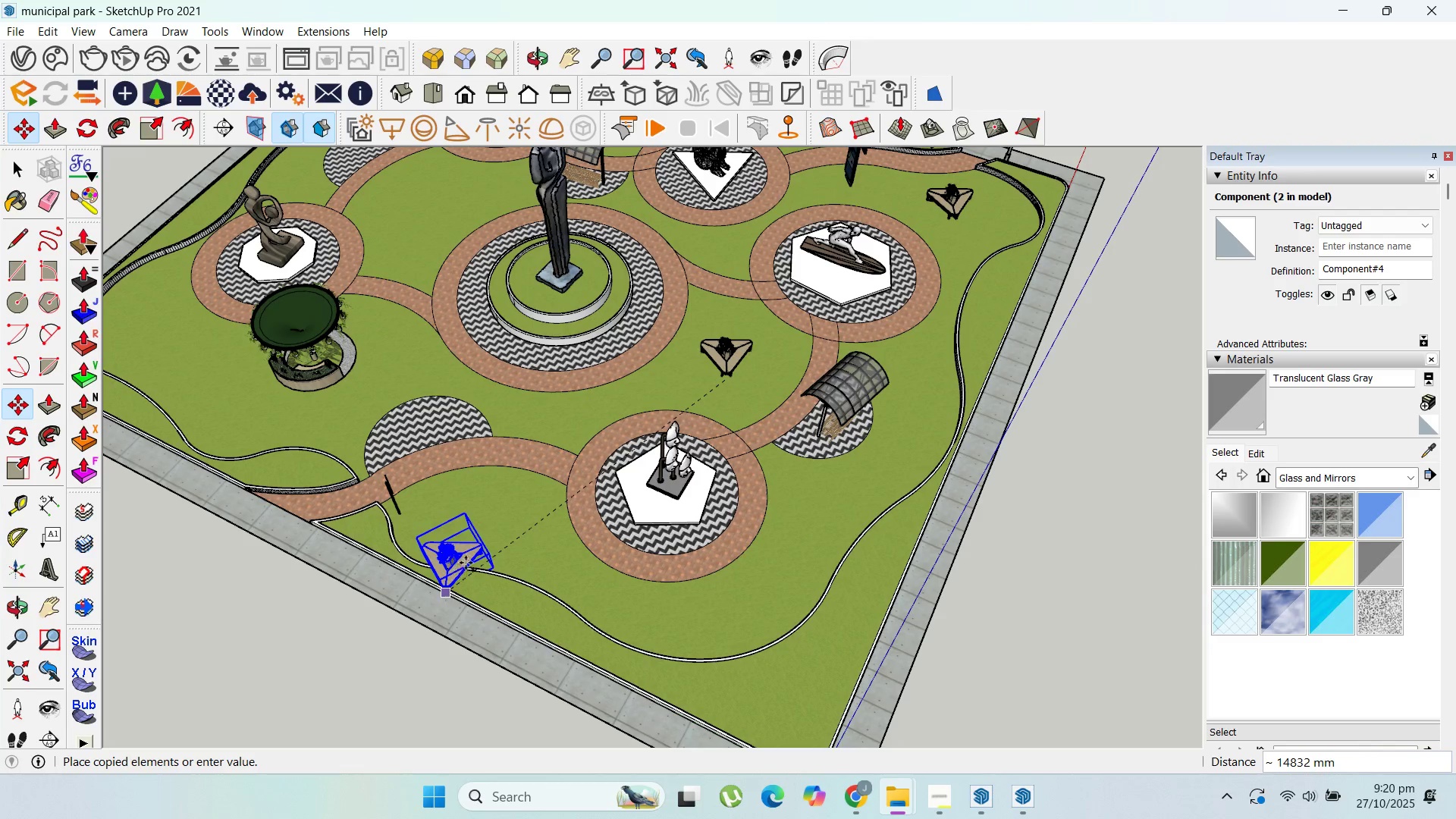 
scroll: coordinate [472, 553], scroll_direction: up, amount: 1.0
 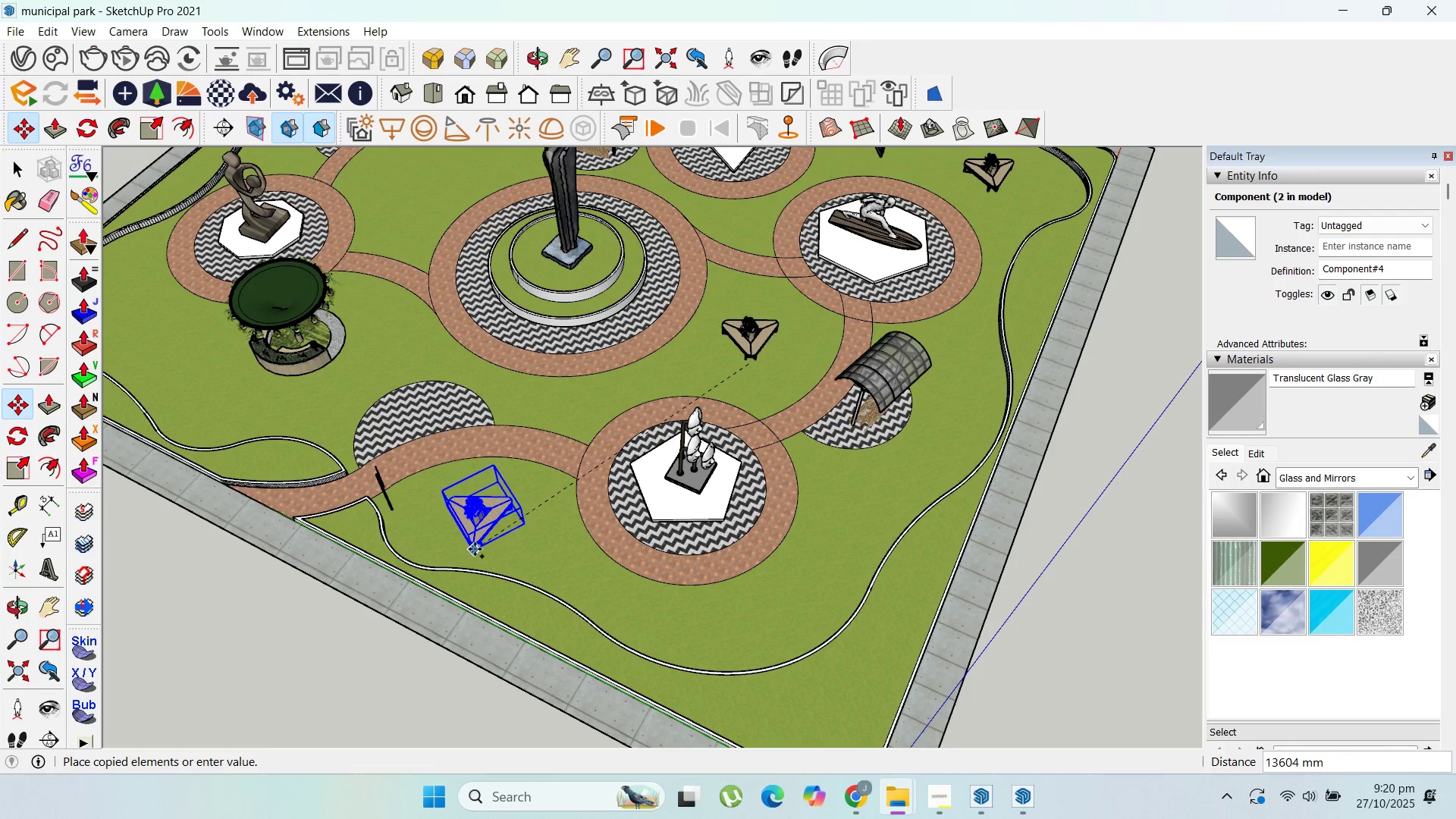 
left_click([475, 549])
 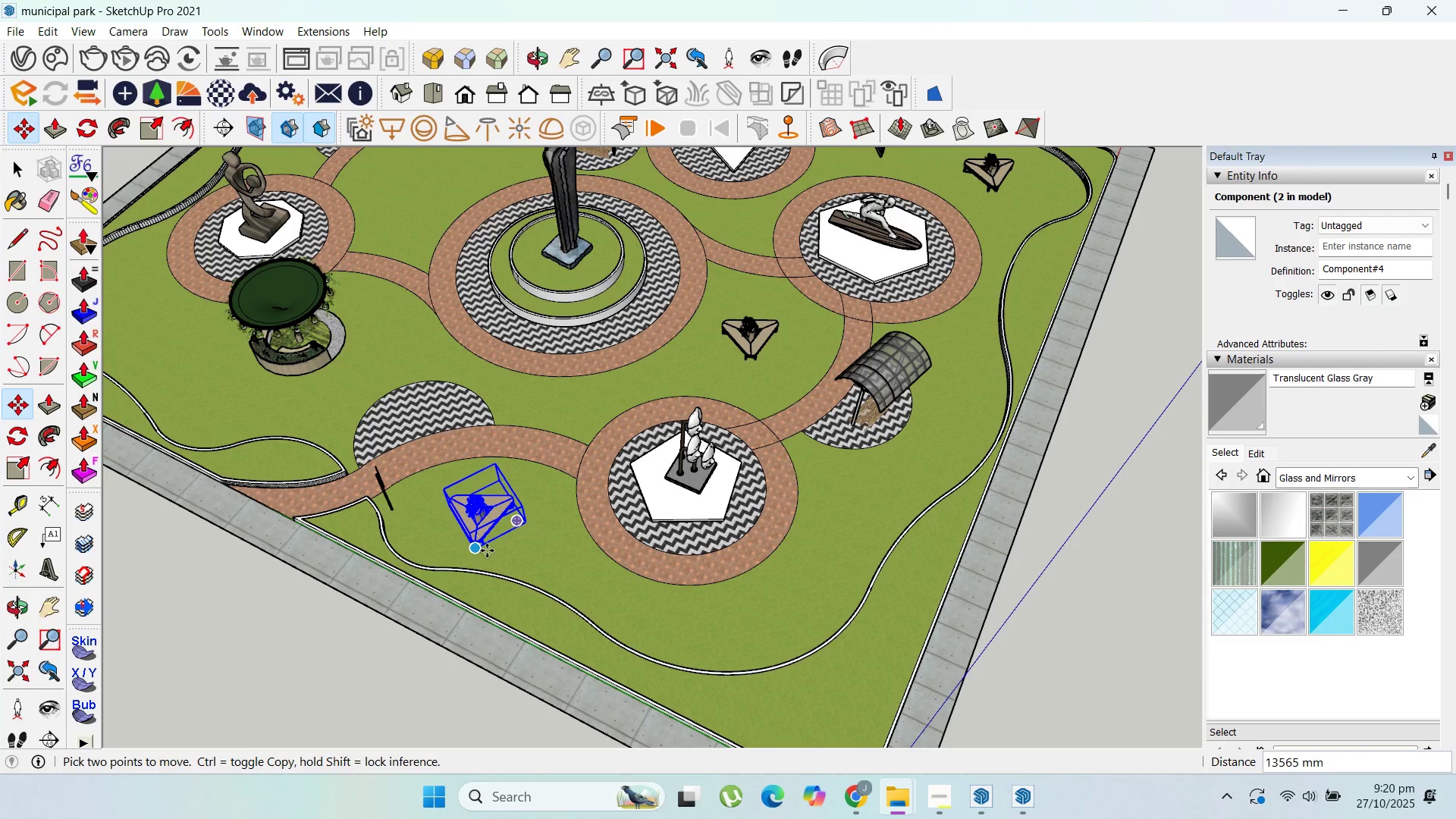 
key(Control+ControlLeft)
 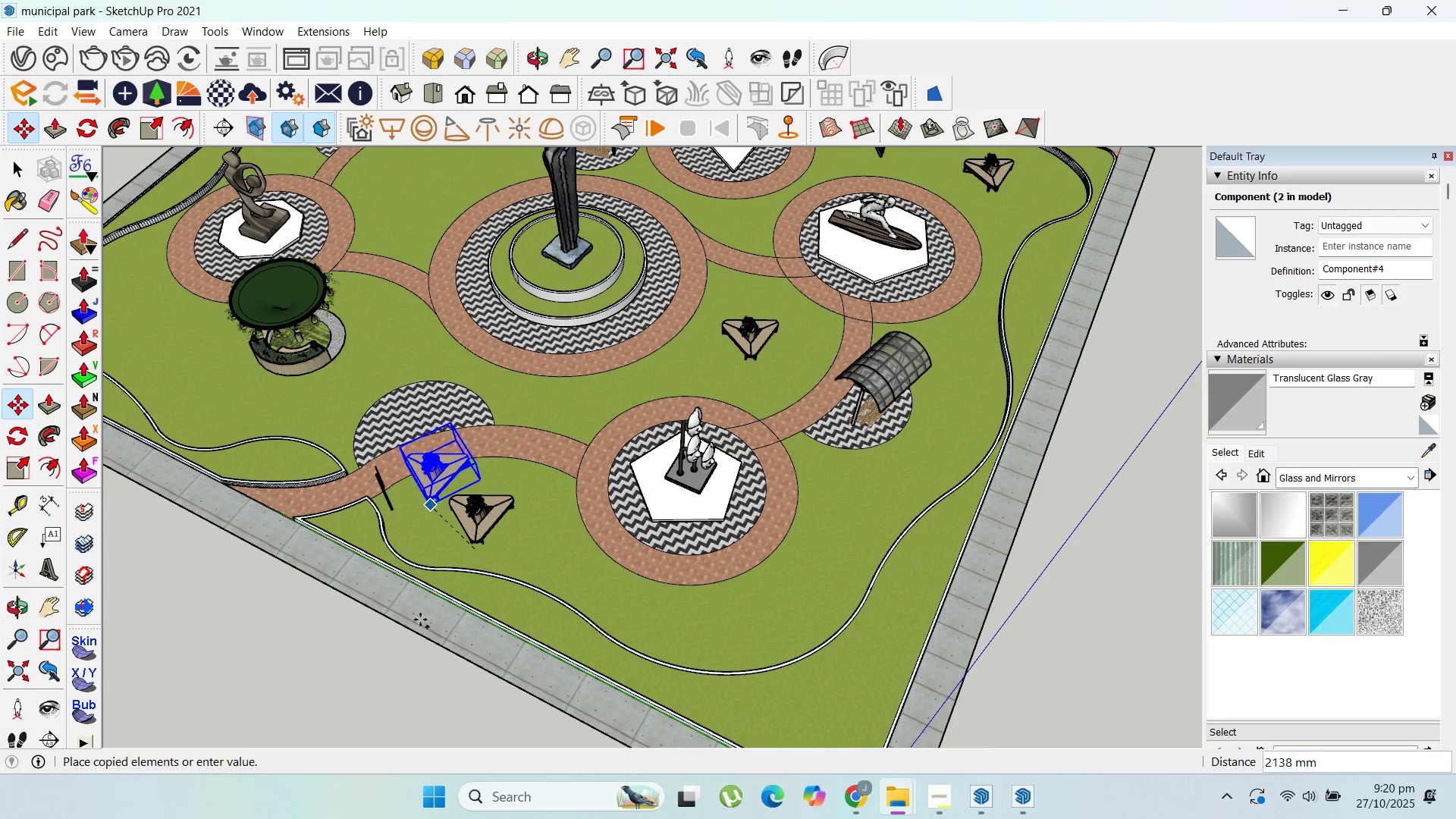 
scroll: coordinate [440, 670], scroll_direction: down, amount: 3.0
 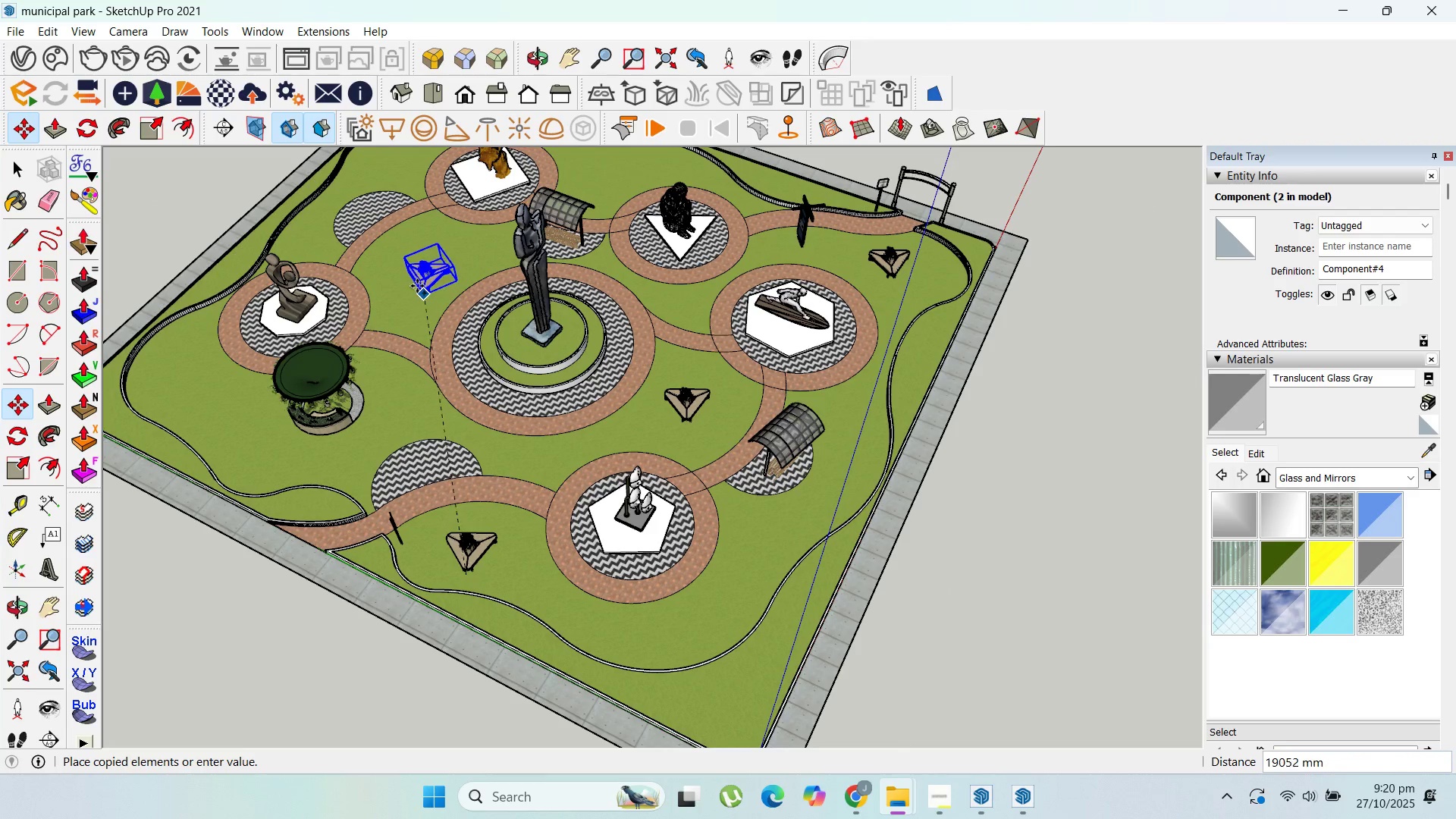 
left_click([417, 285])
 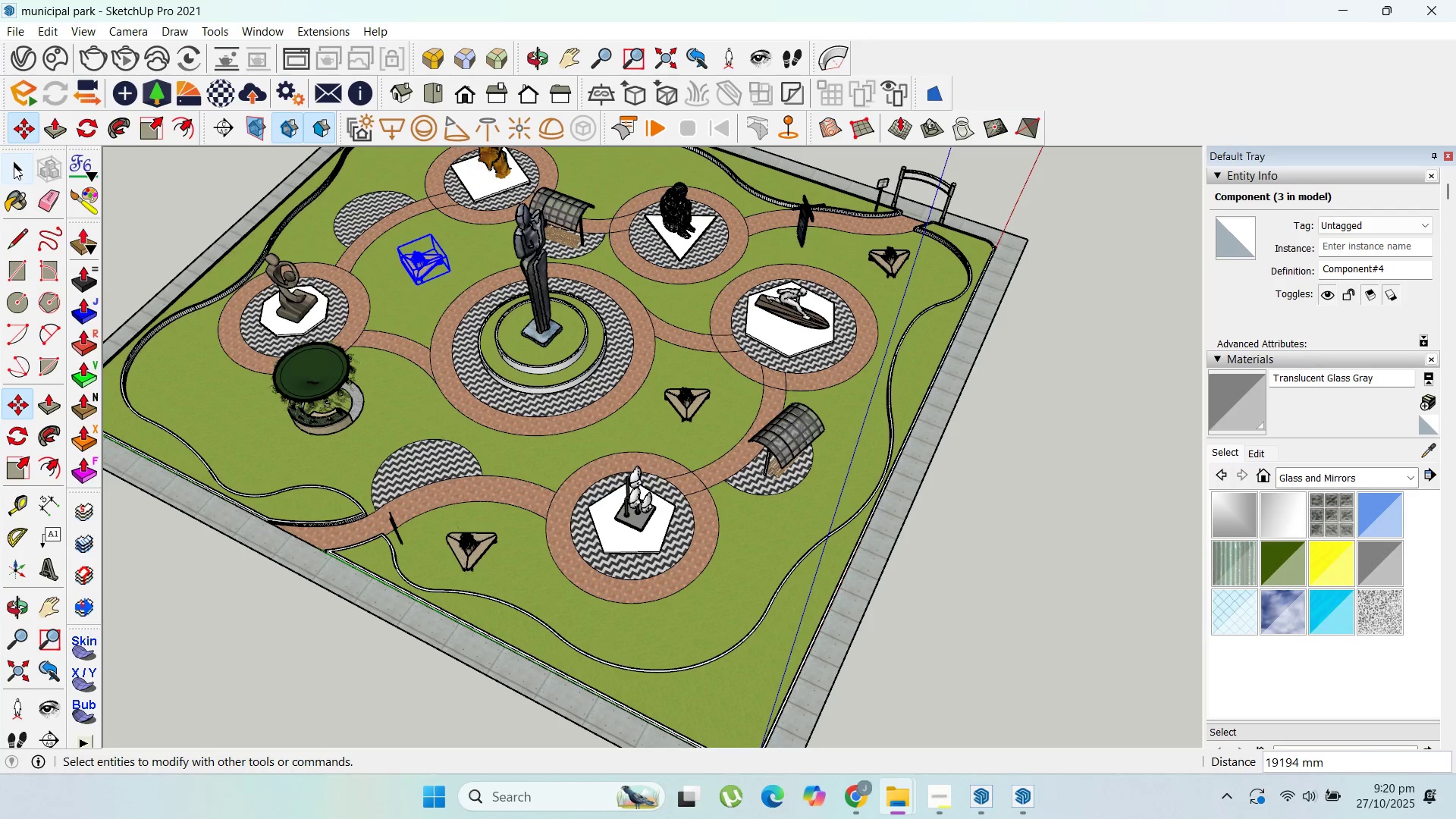 
left_click([14, 165])
 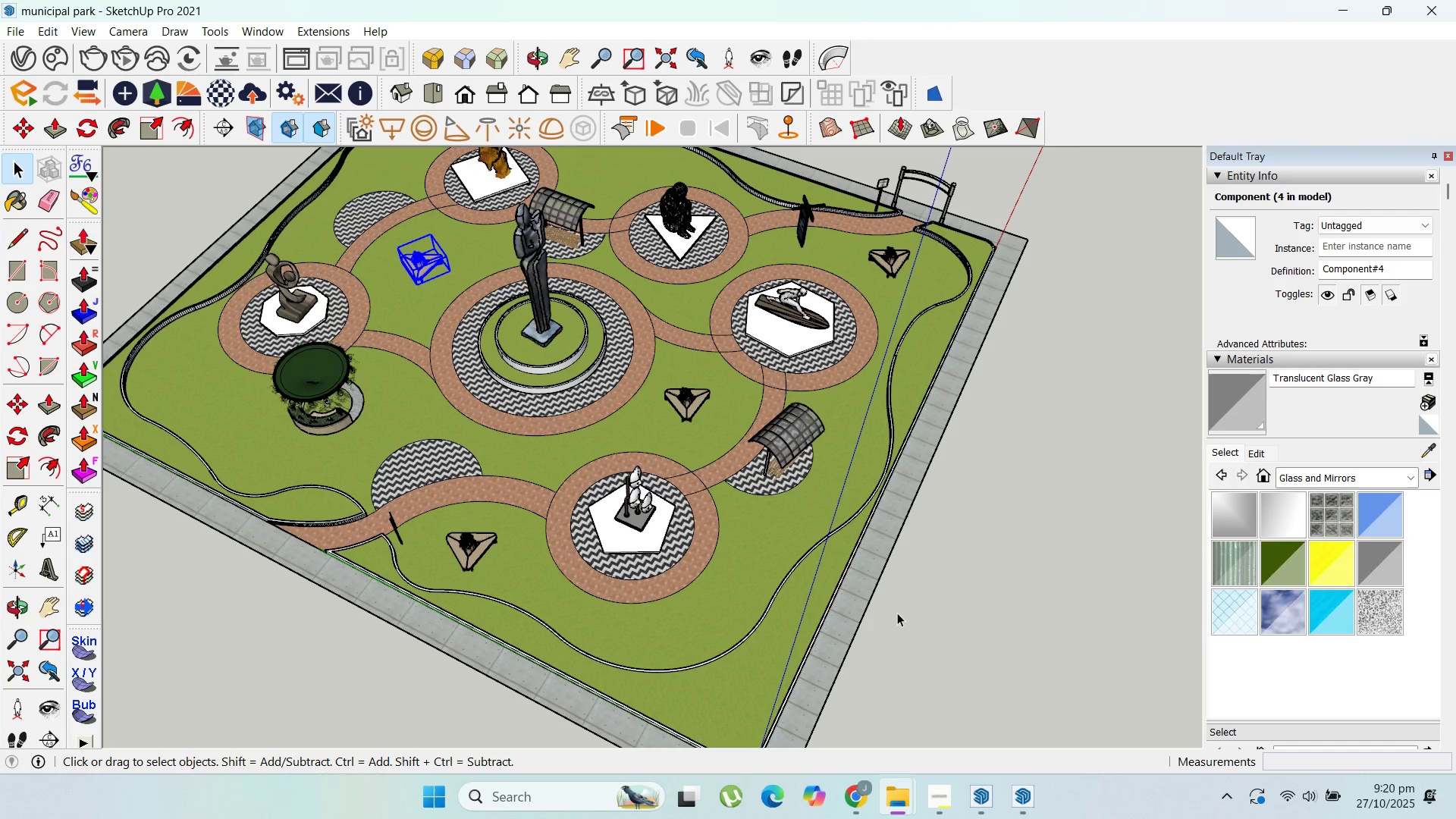 
left_click([897, 613])
 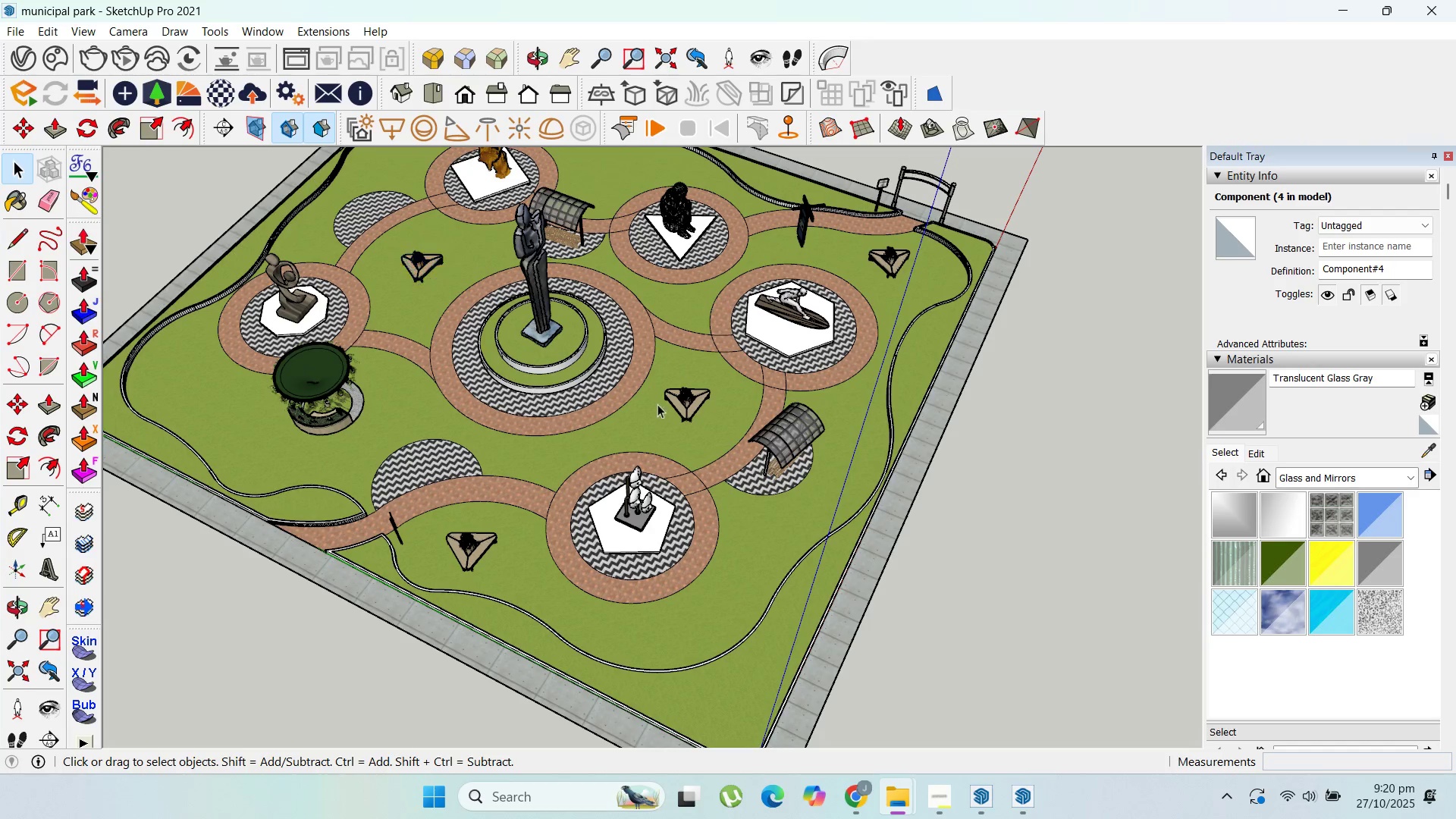 
scroll: coordinate [707, 407], scroll_direction: up, amount: 18.0
 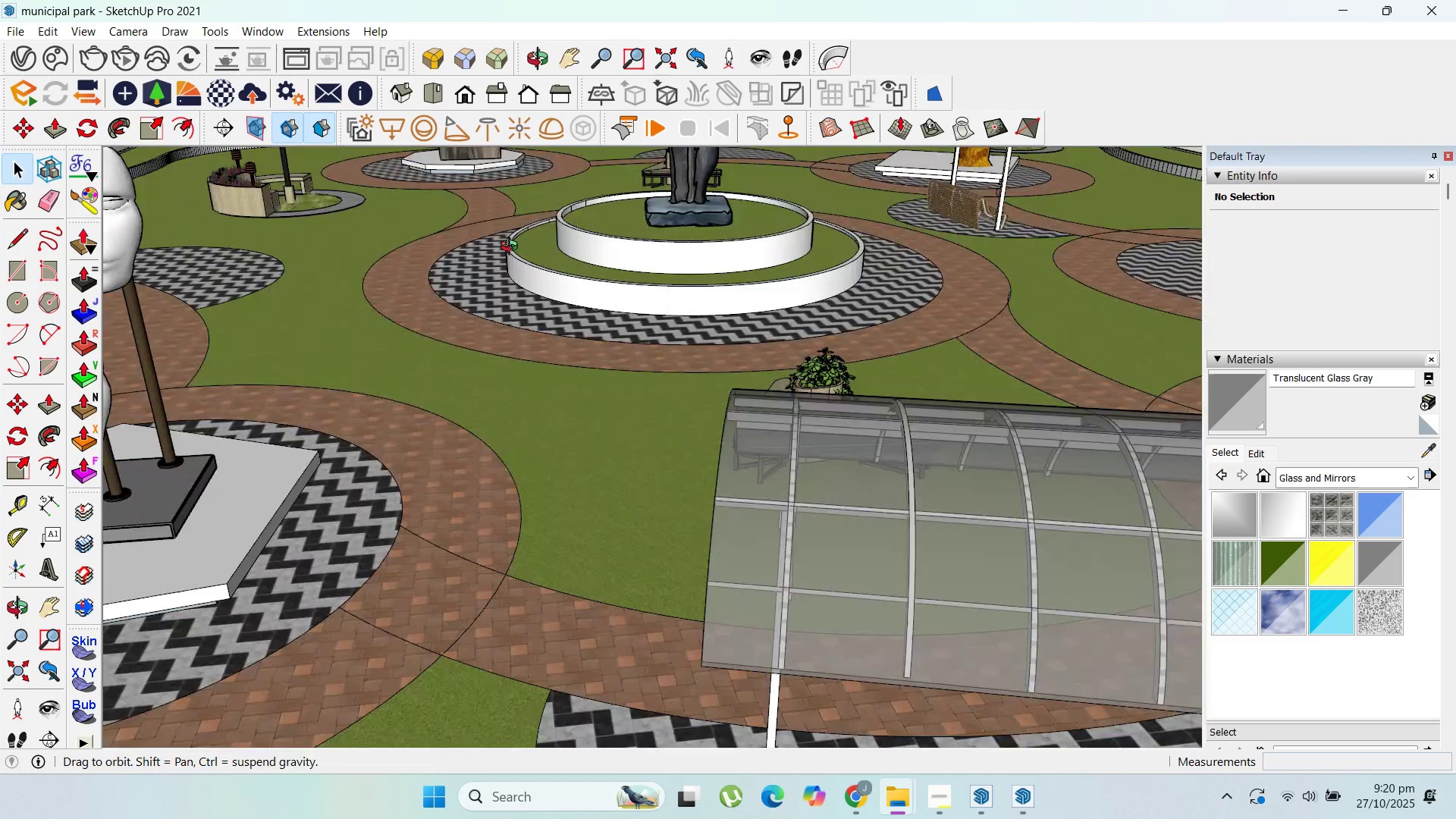 
scroll: coordinate [664, 537], scroll_direction: down, amount: 21.0
 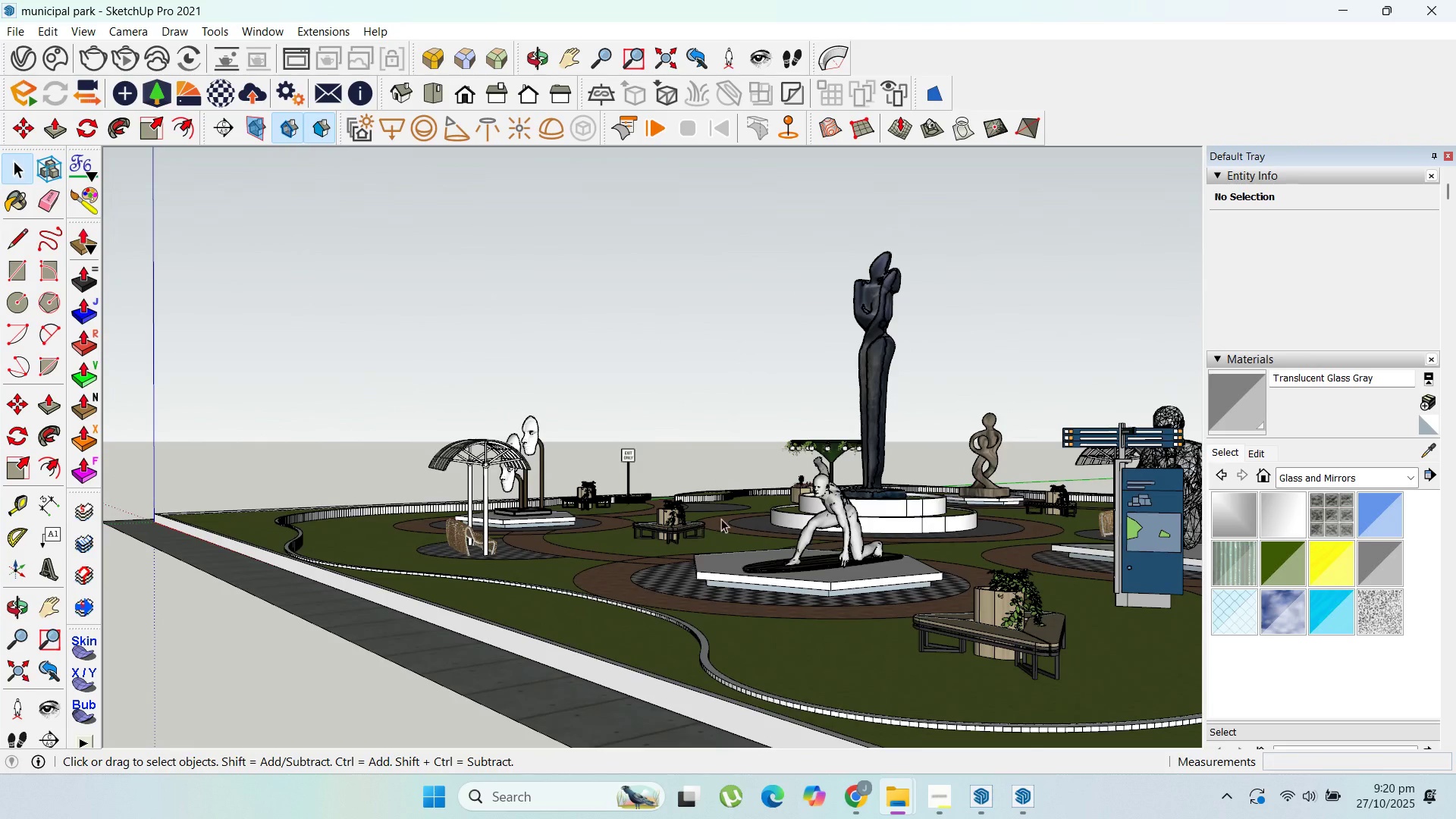 
scroll: coordinate [616, 621], scroll_direction: up, amount: 17.0
 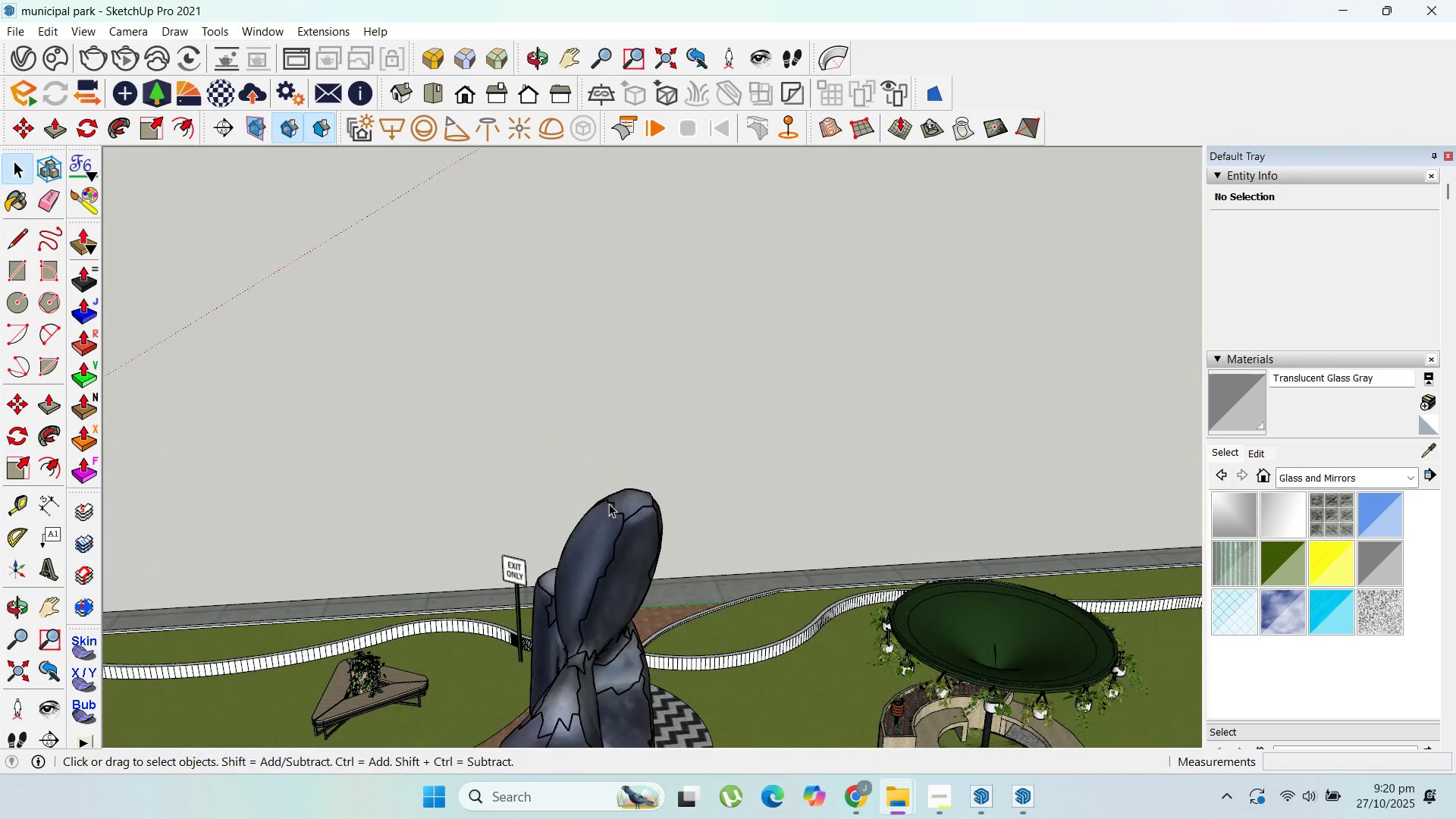 
scroll: coordinate [734, 727], scroll_direction: down, amount: 1.0
 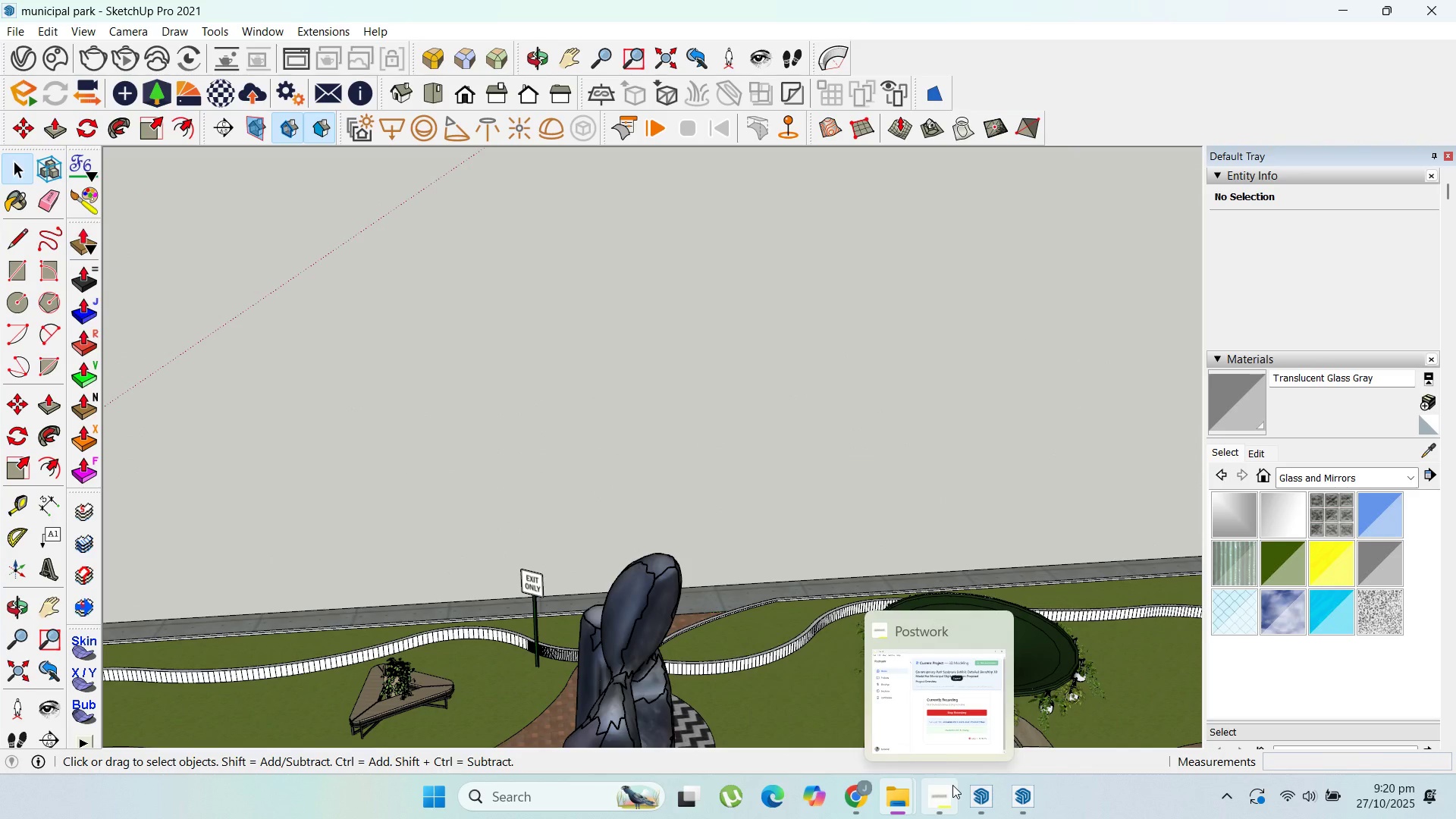 
left_click([953, 785])